 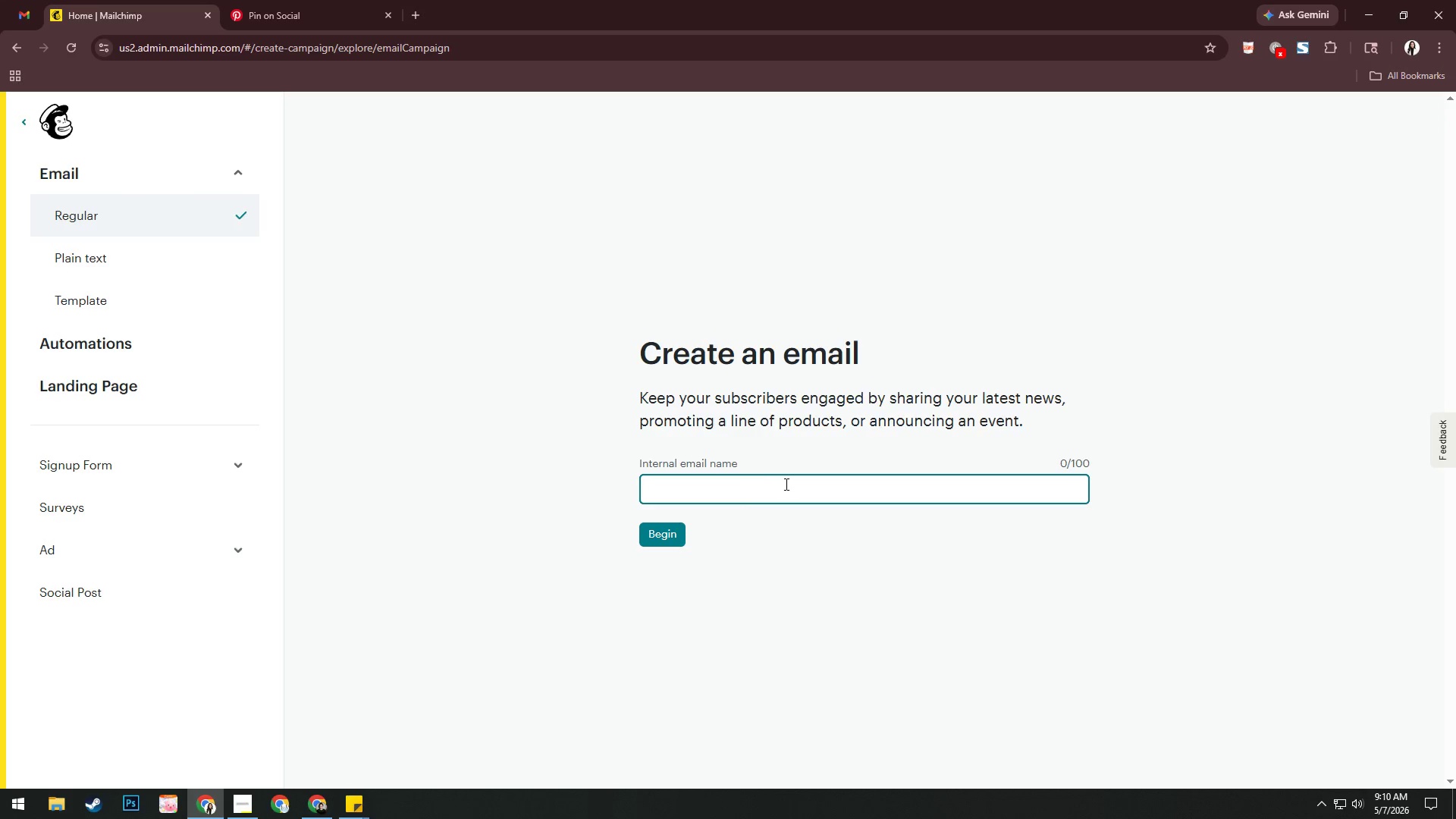 
key(Control+V)
 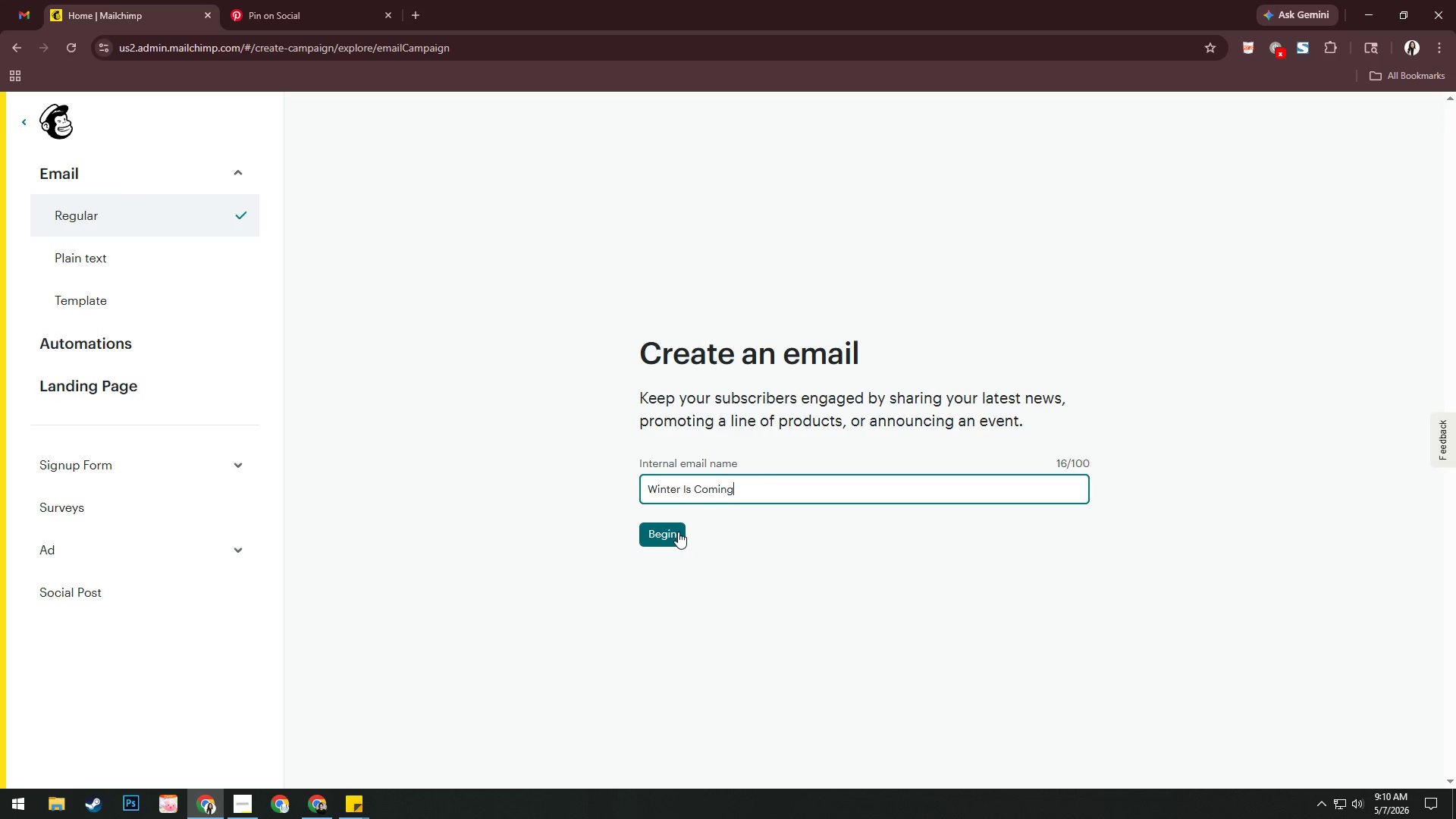 
left_click([678, 532])
 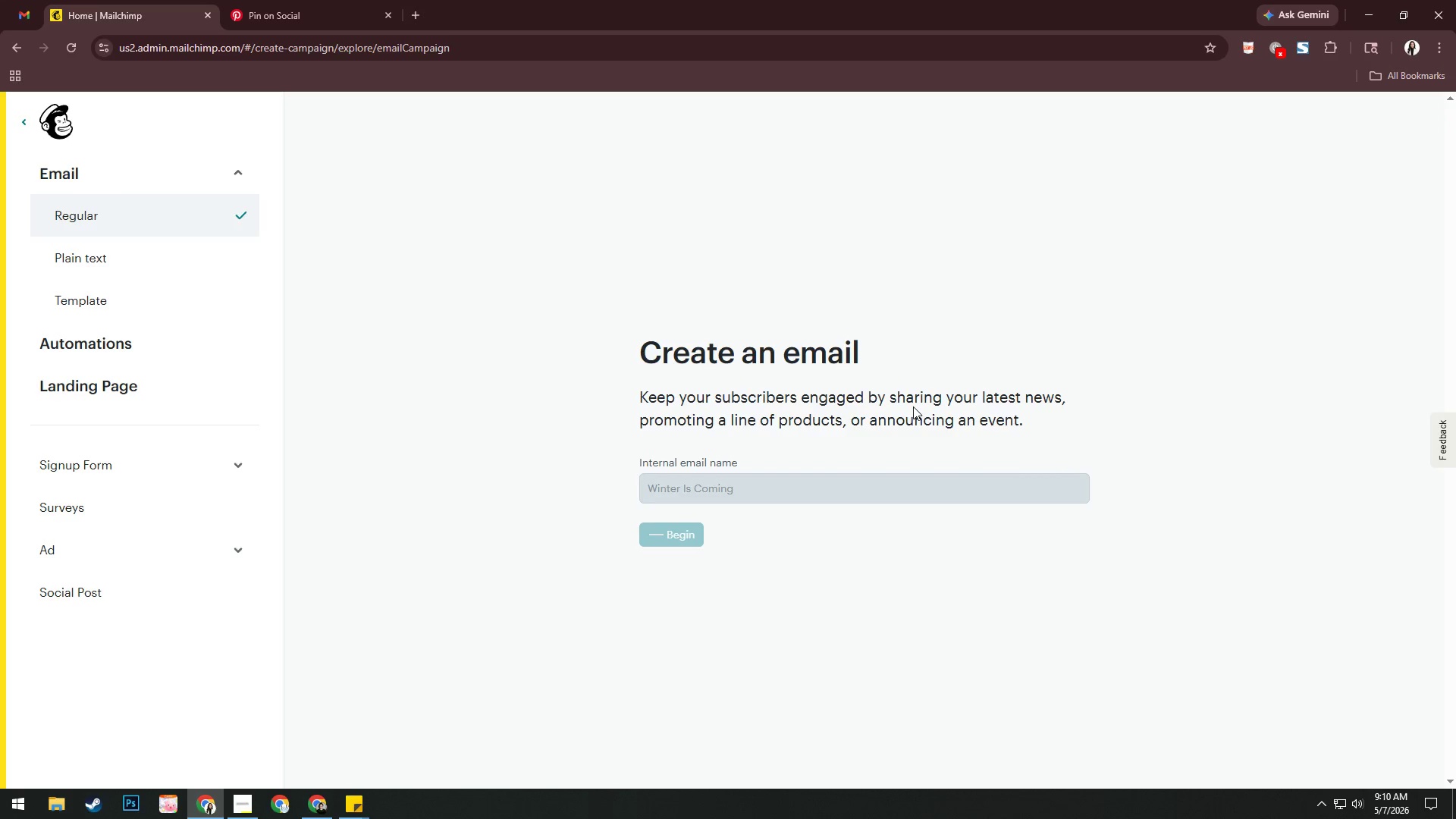 
key(Alt+AltLeft)
 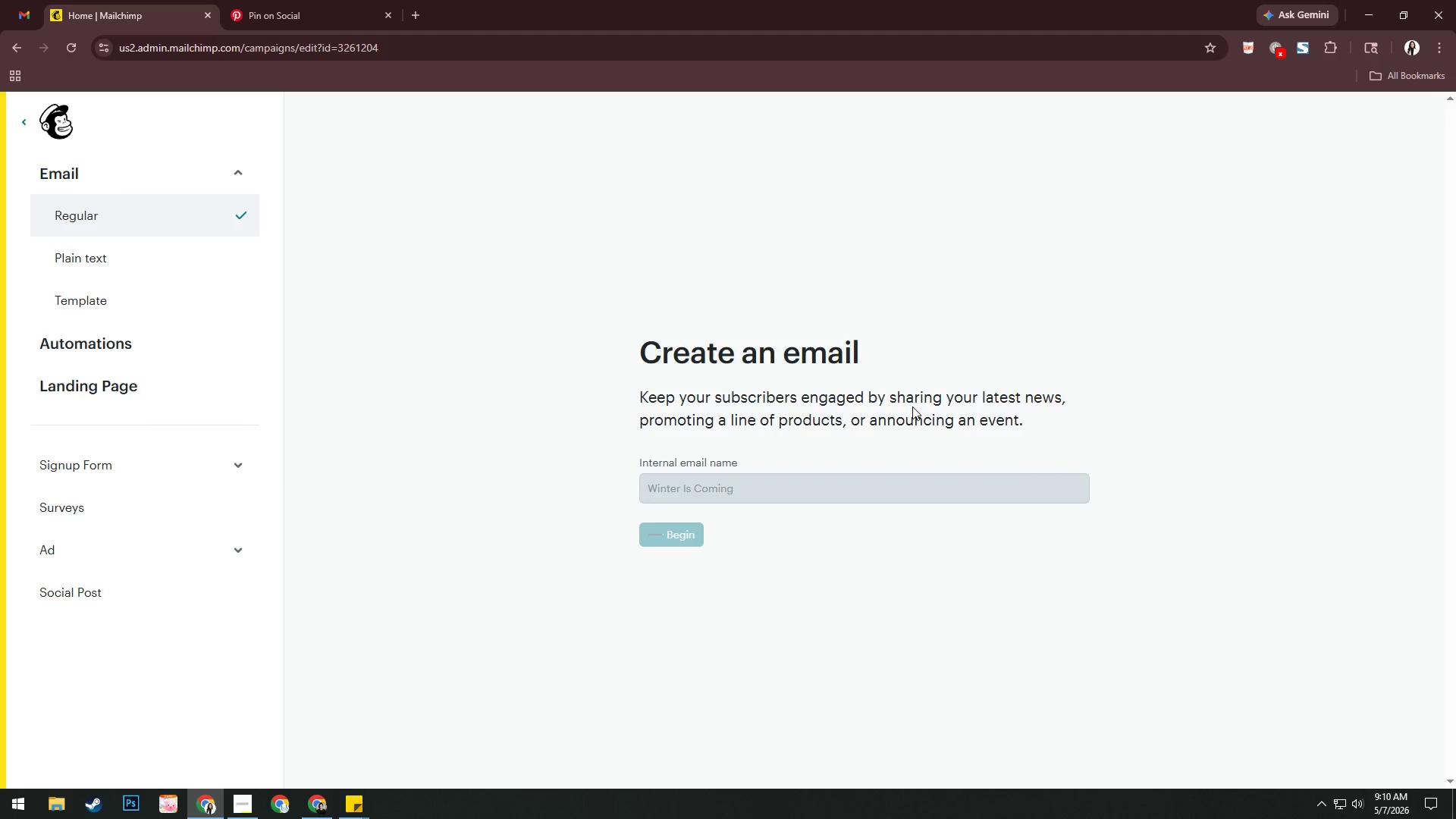 
key(Alt+Tab)